 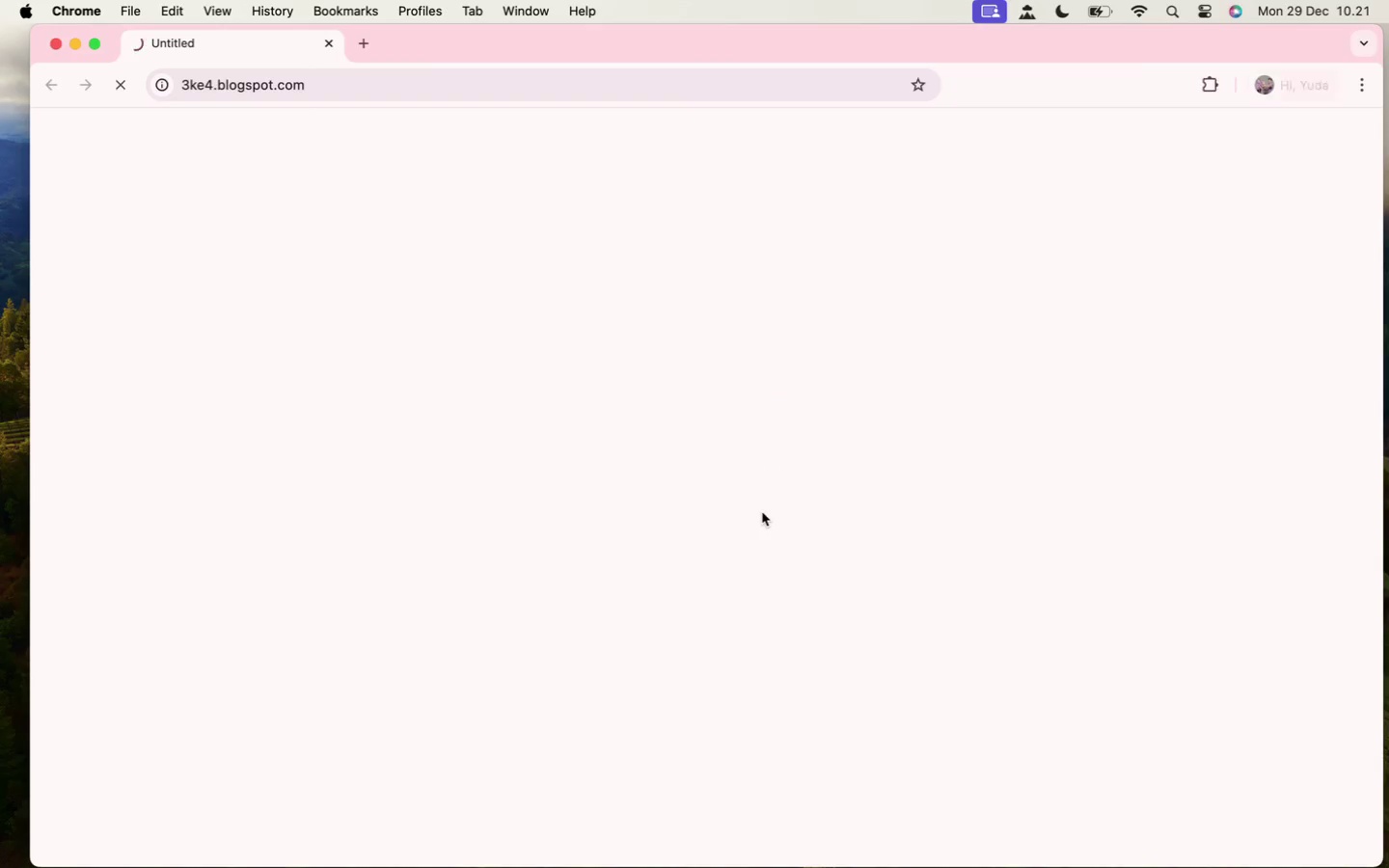 
left_click([364, 44])
 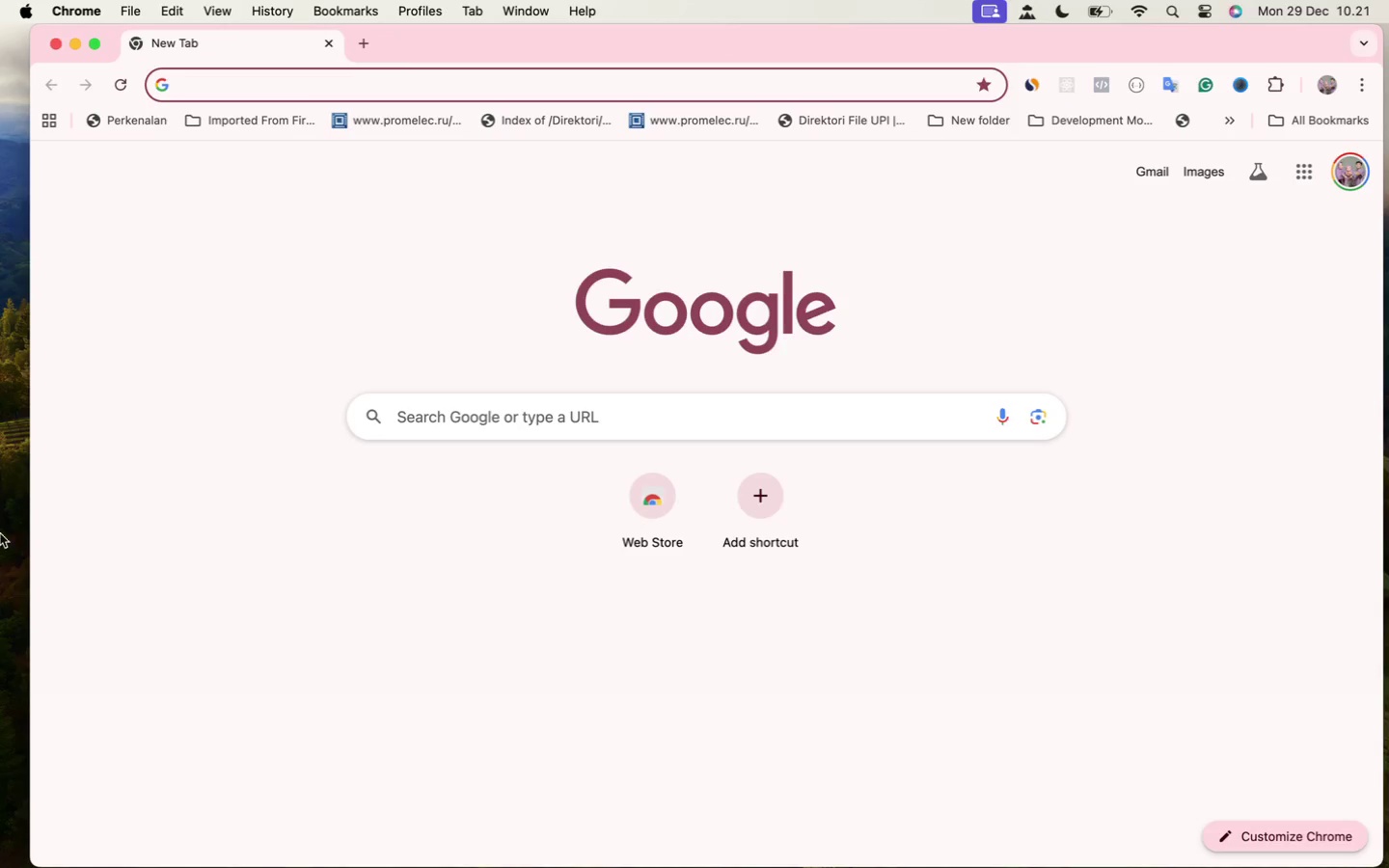 
left_click([332, 47])
 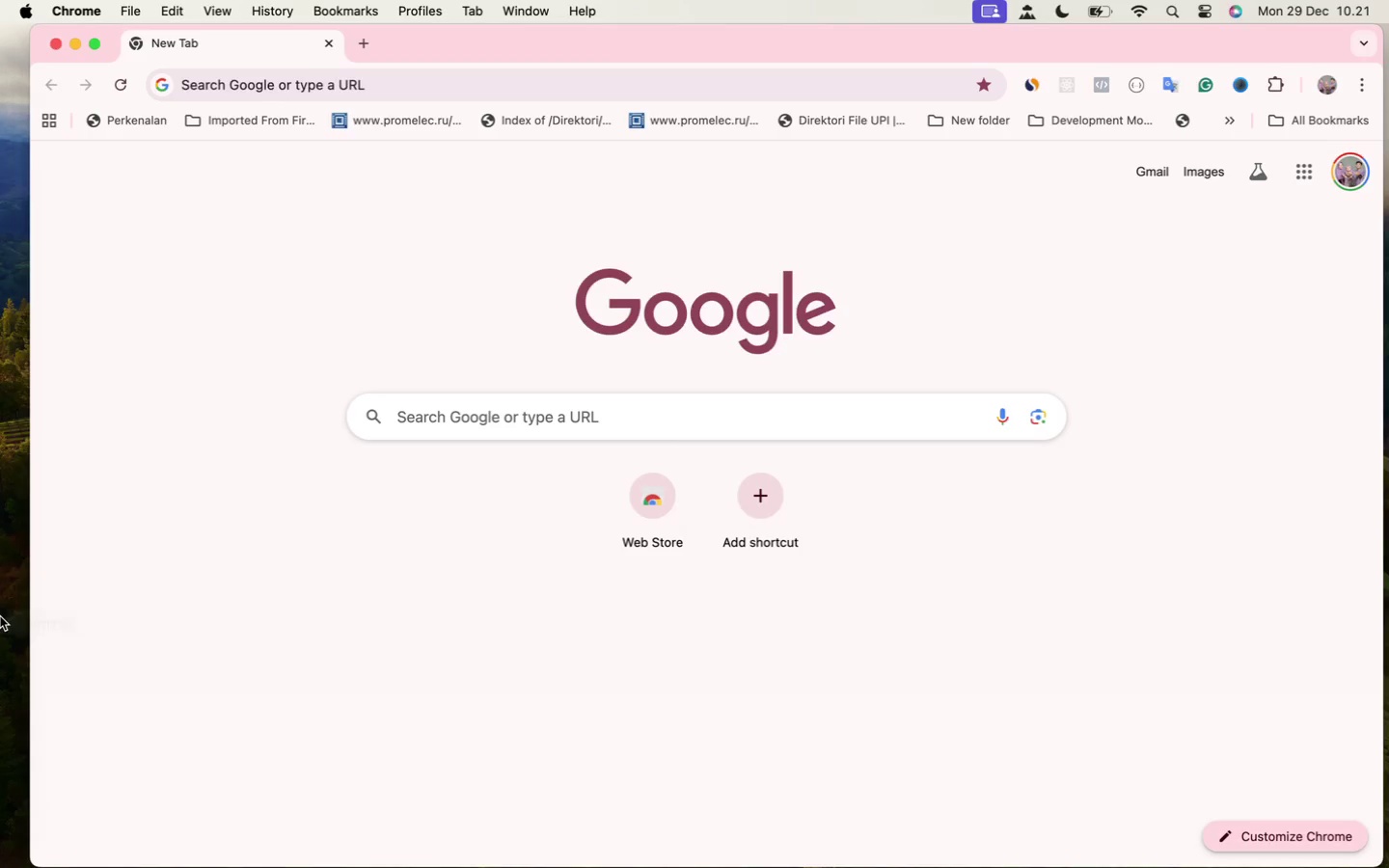 
left_click([187, 614])
 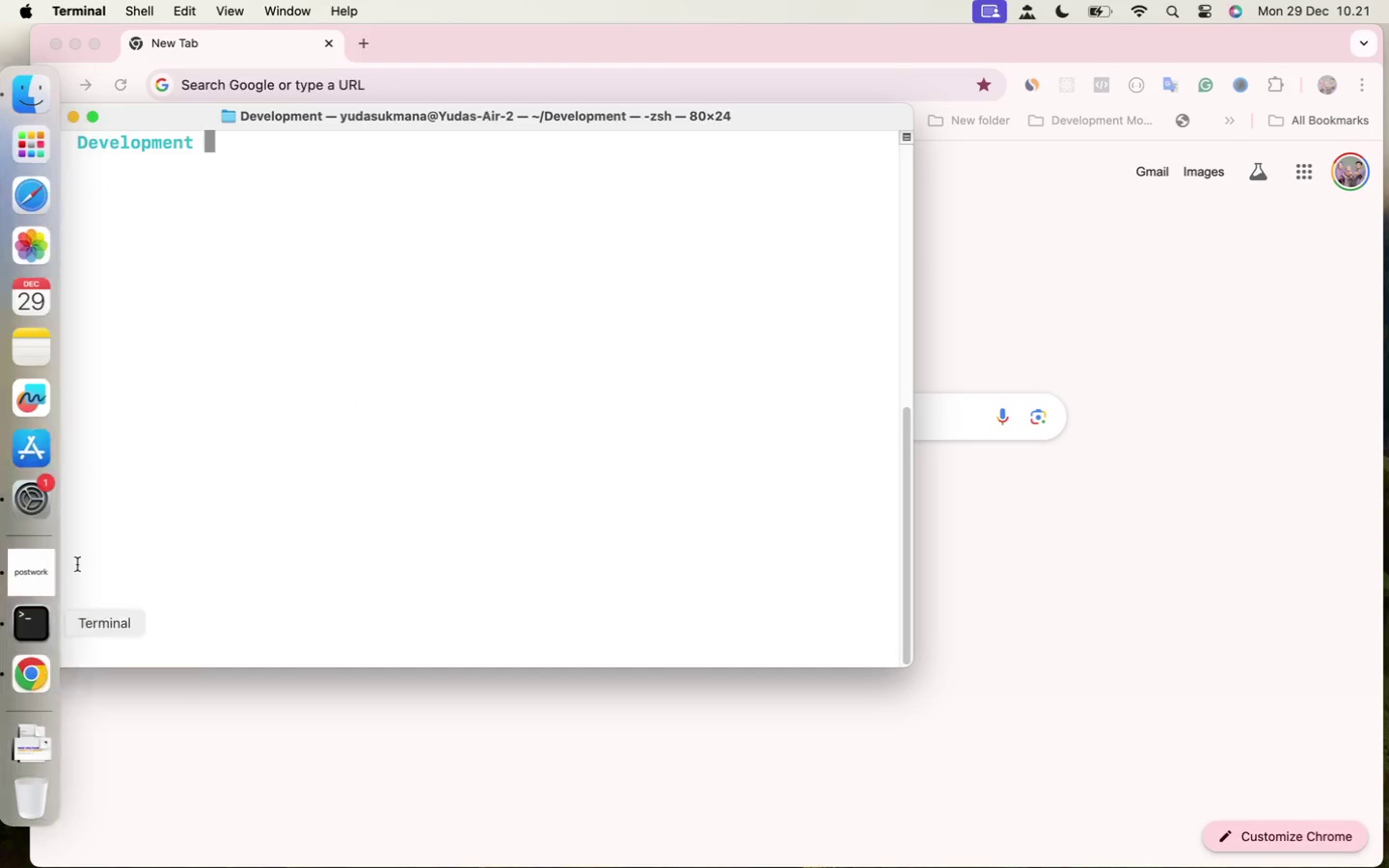 
left_click([29, 630])
 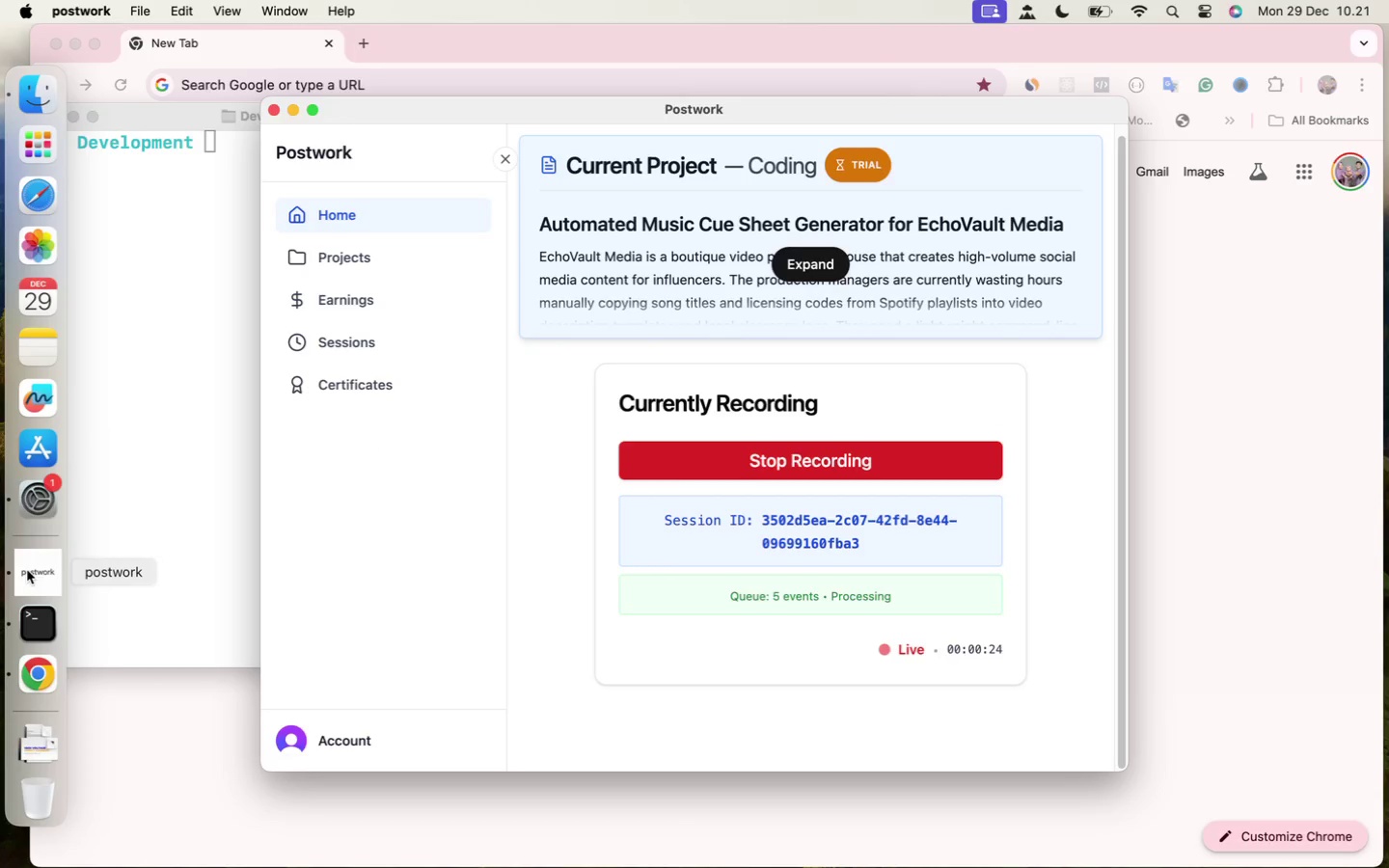 
left_click([27, 571])